 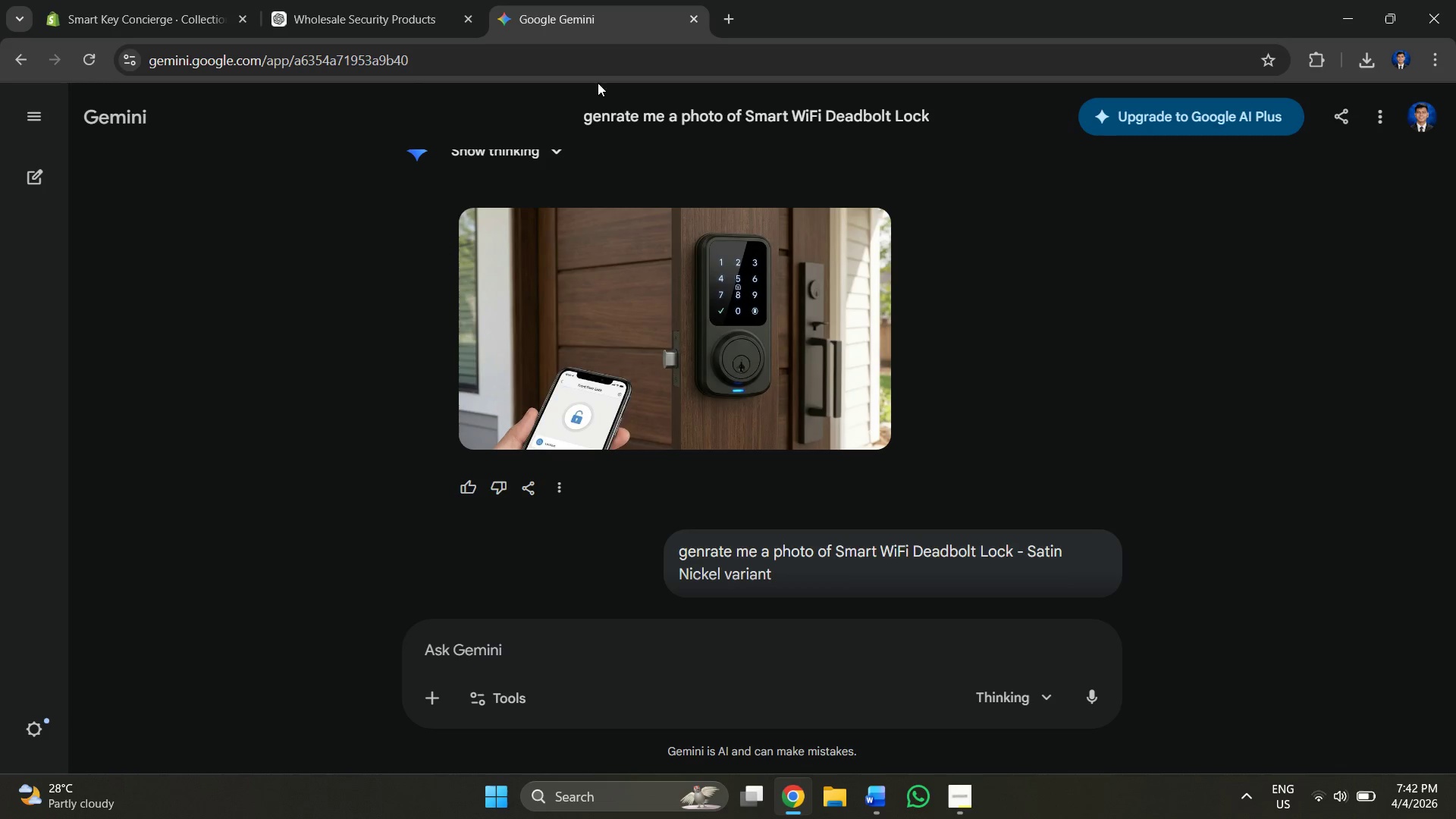 
left_click([162, 0])
 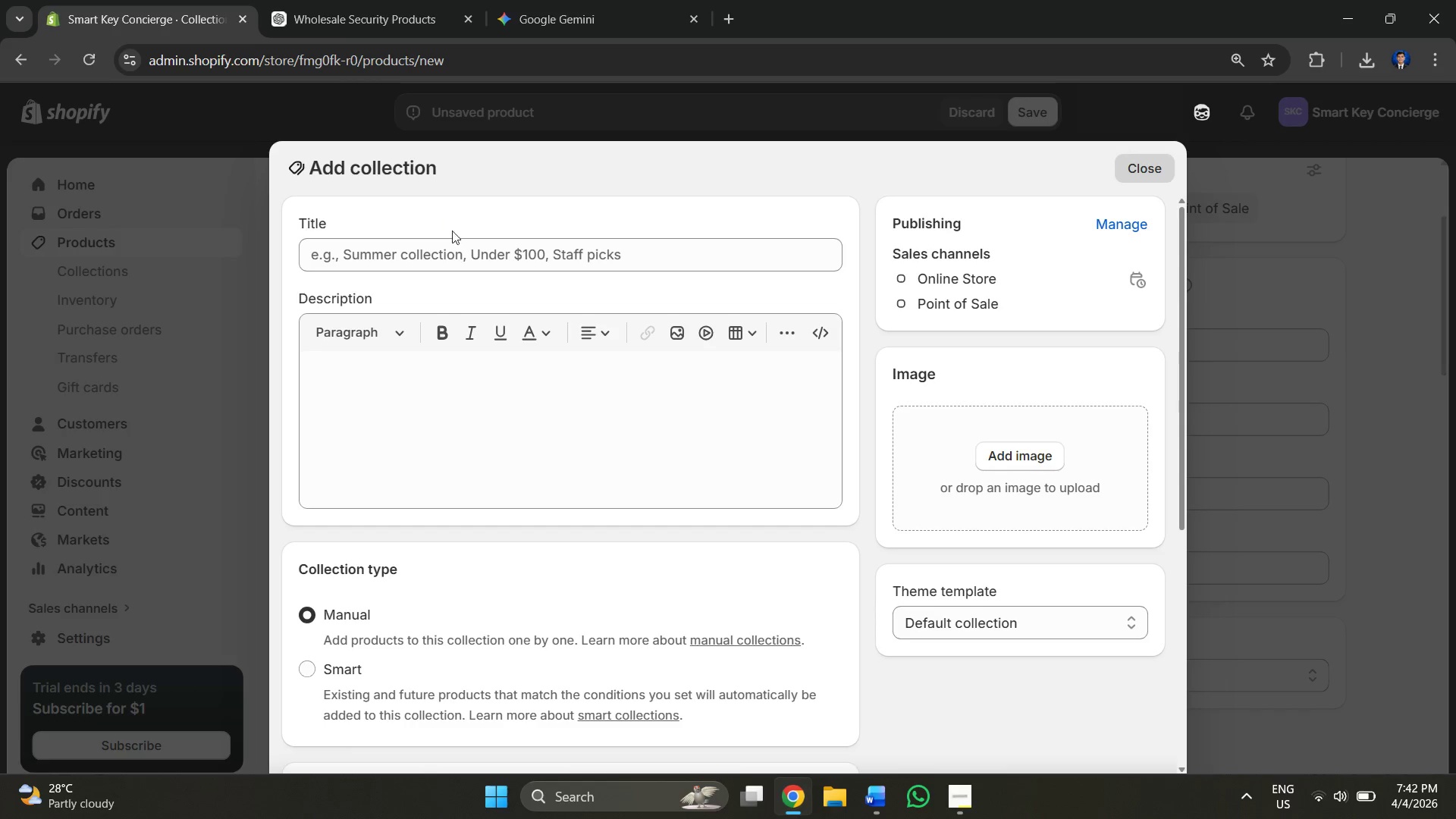 
left_click([475, 259])
 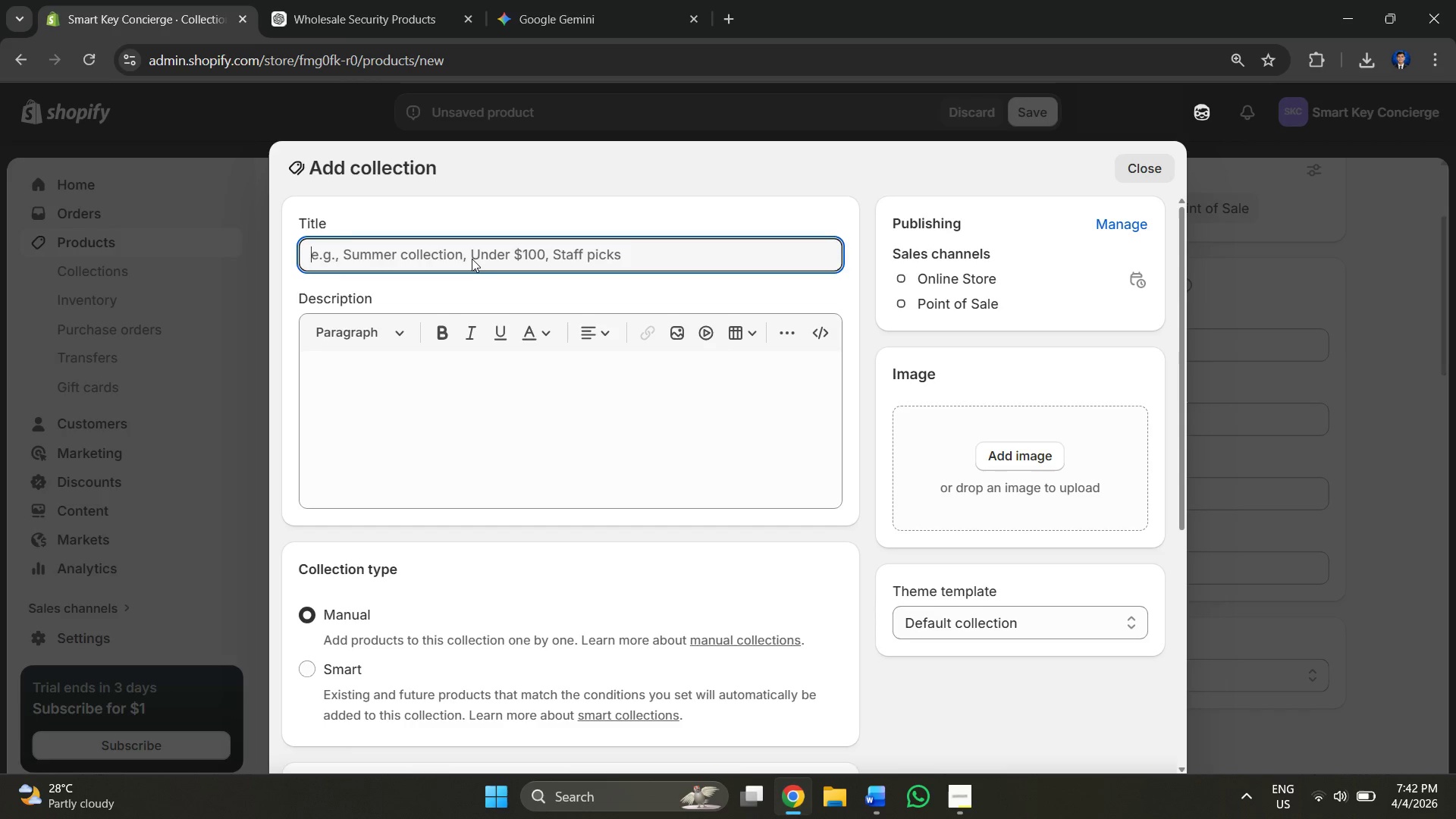 
key(Control+V)
 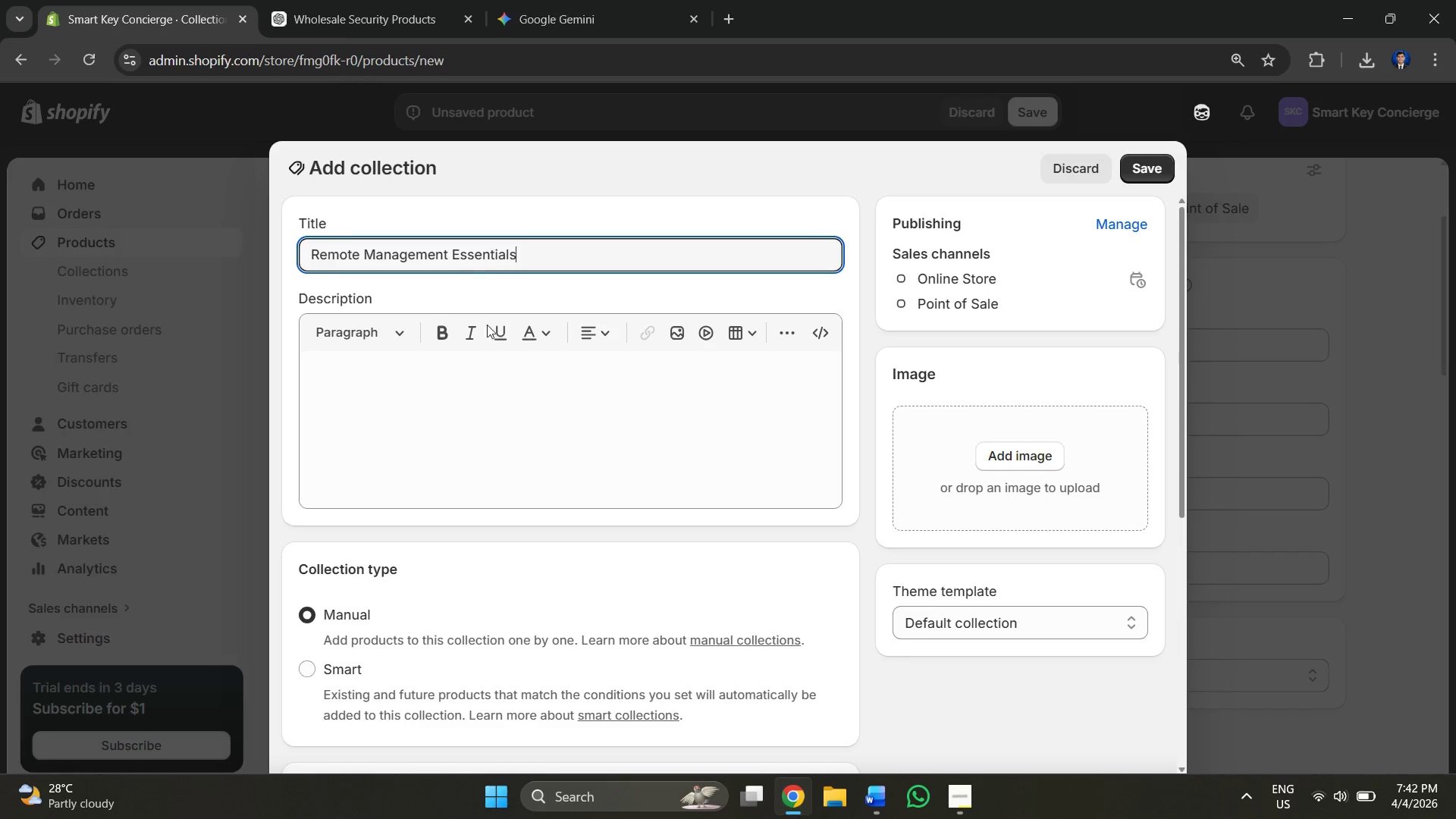 
left_click([498, 377])
 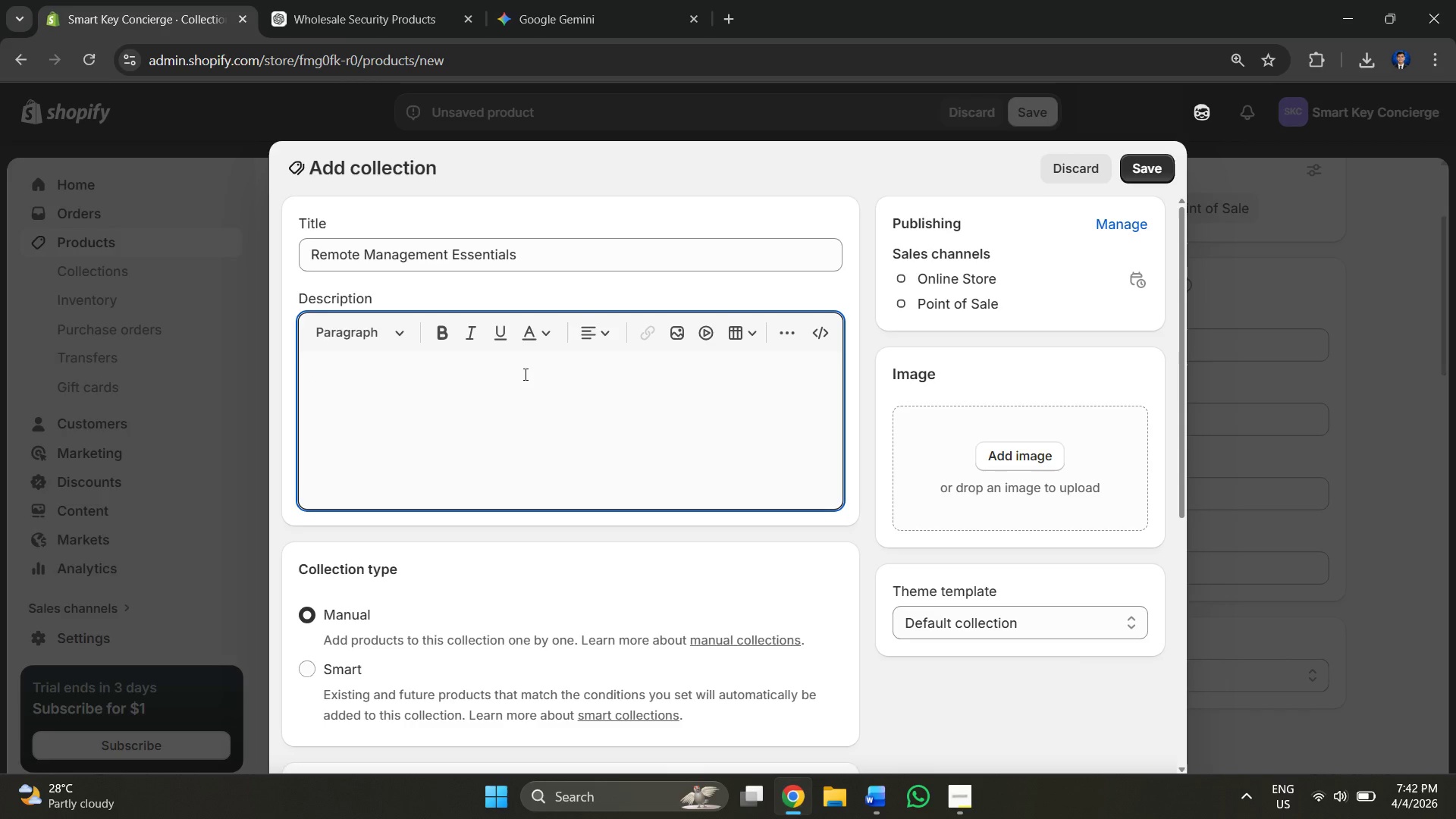 
left_click([392, 0])
 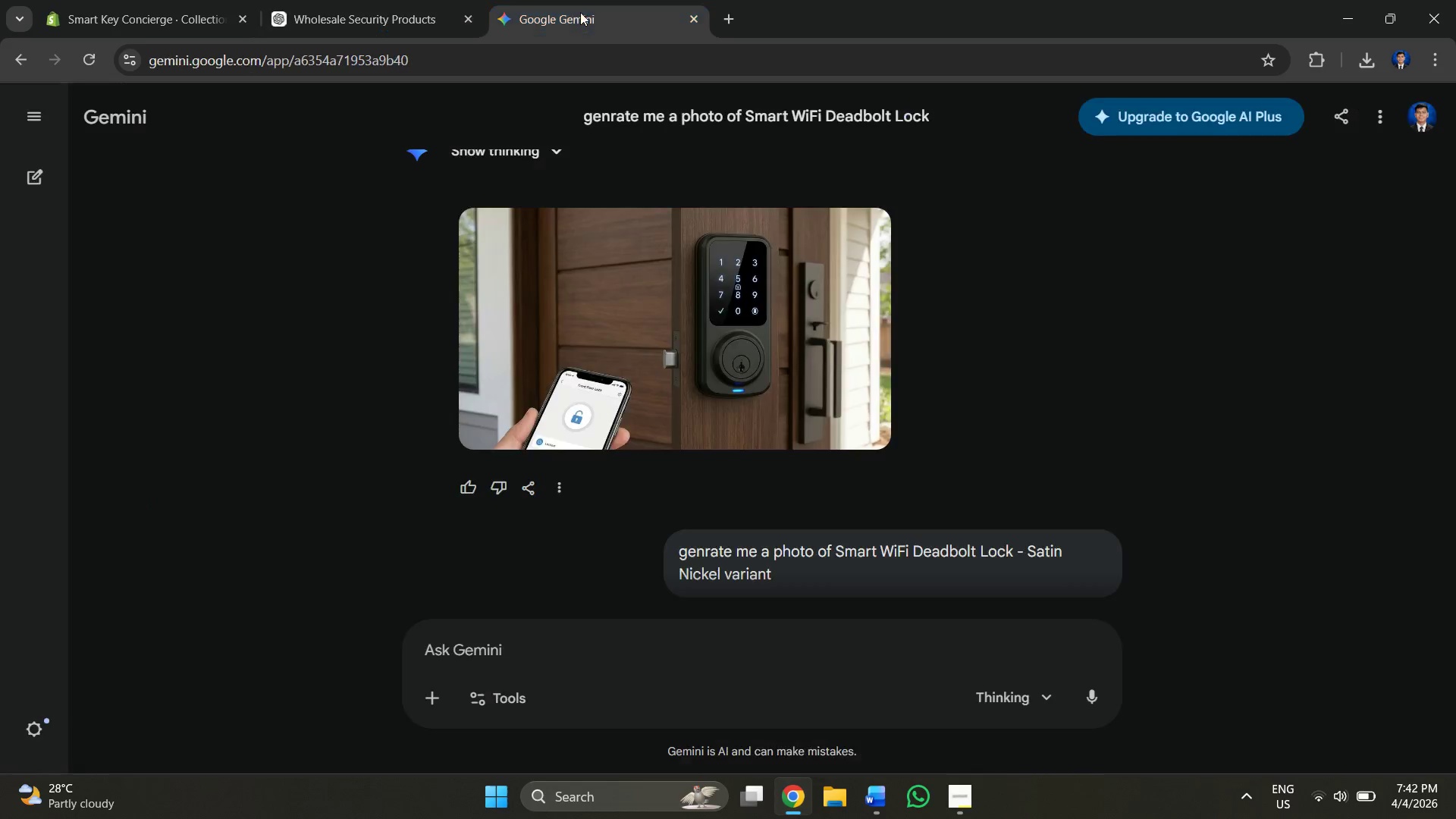 
left_click([370, 0])
 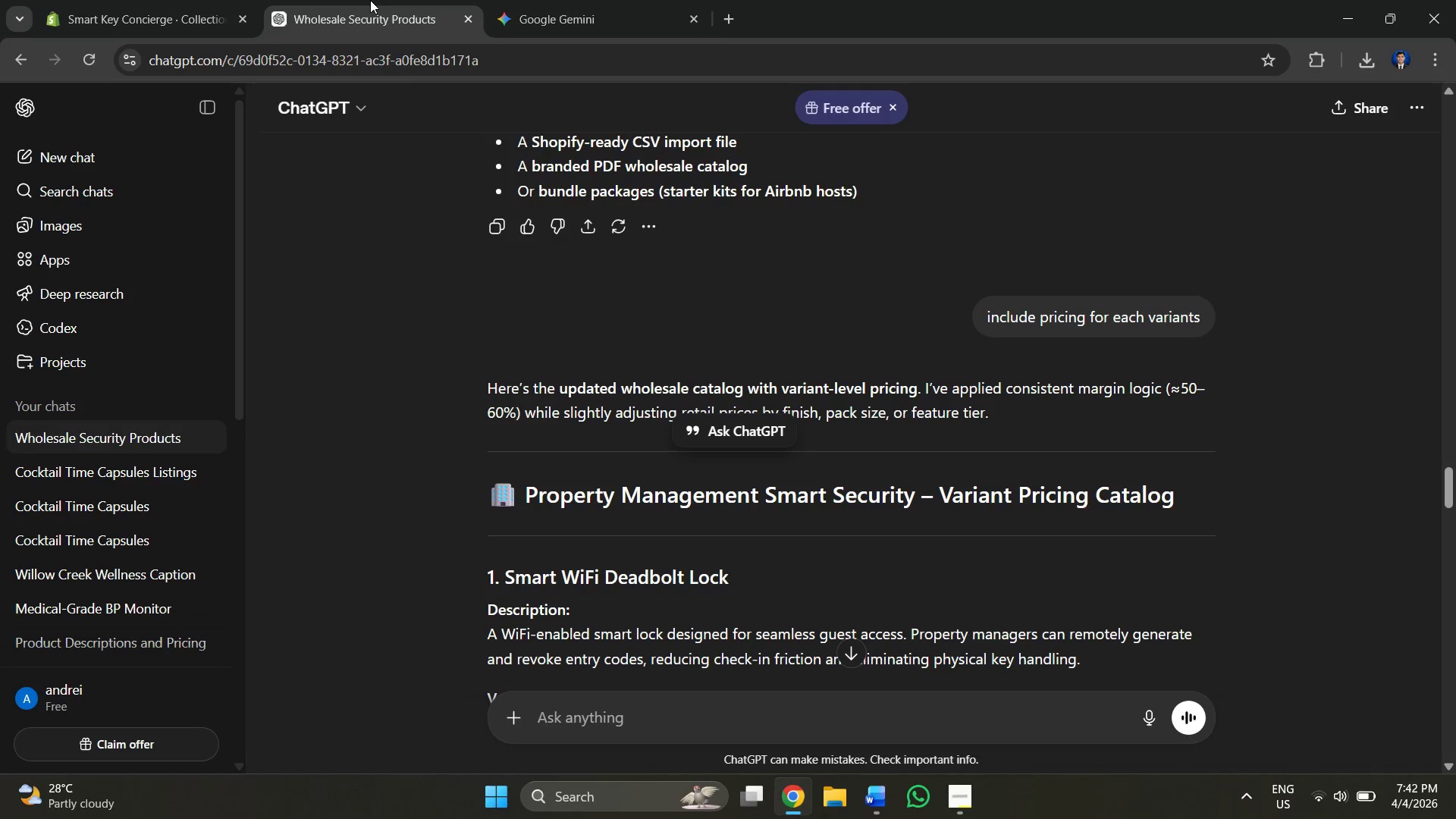 
right_click([369, 0])
 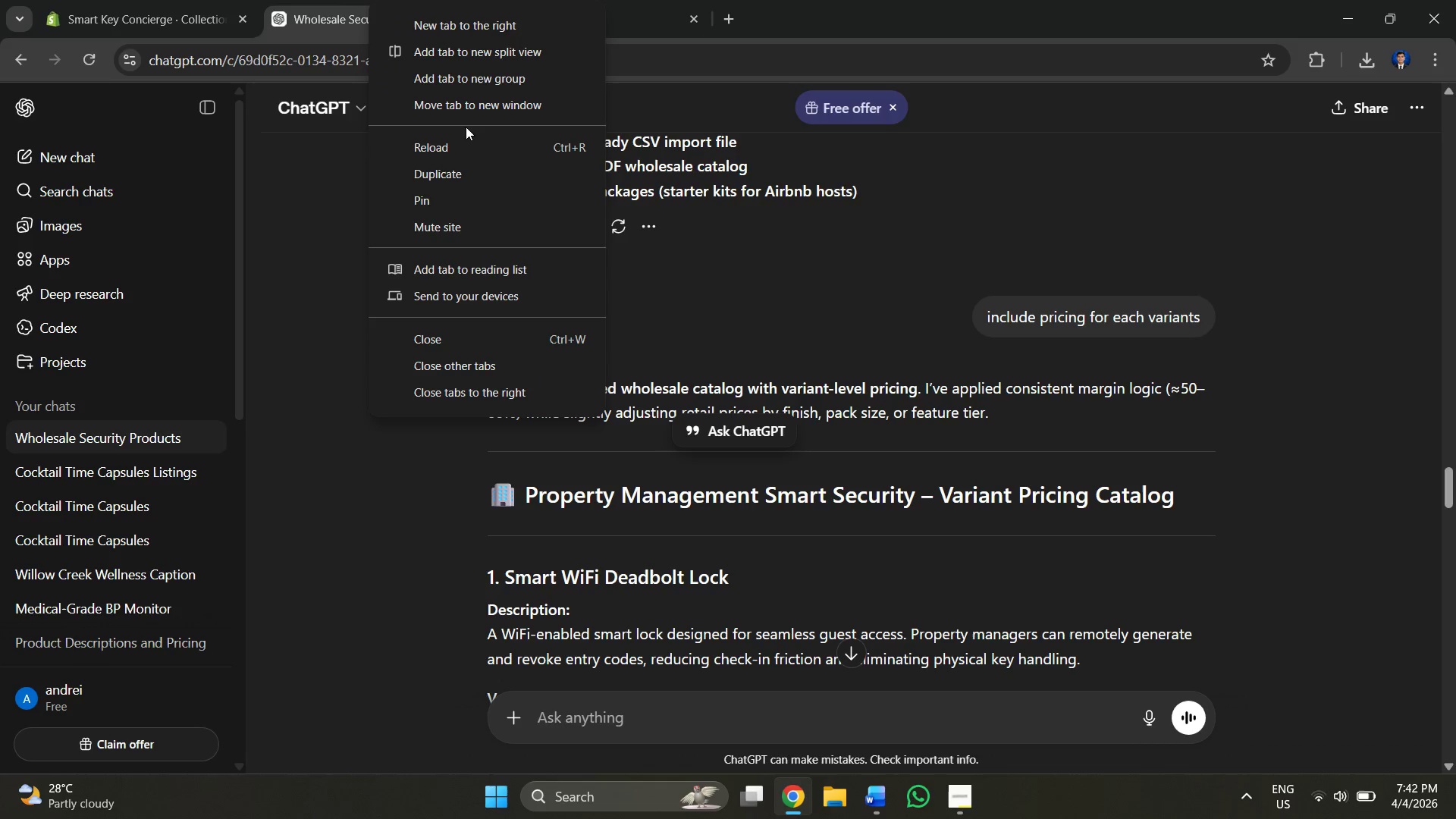 
left_click([466, 171])
 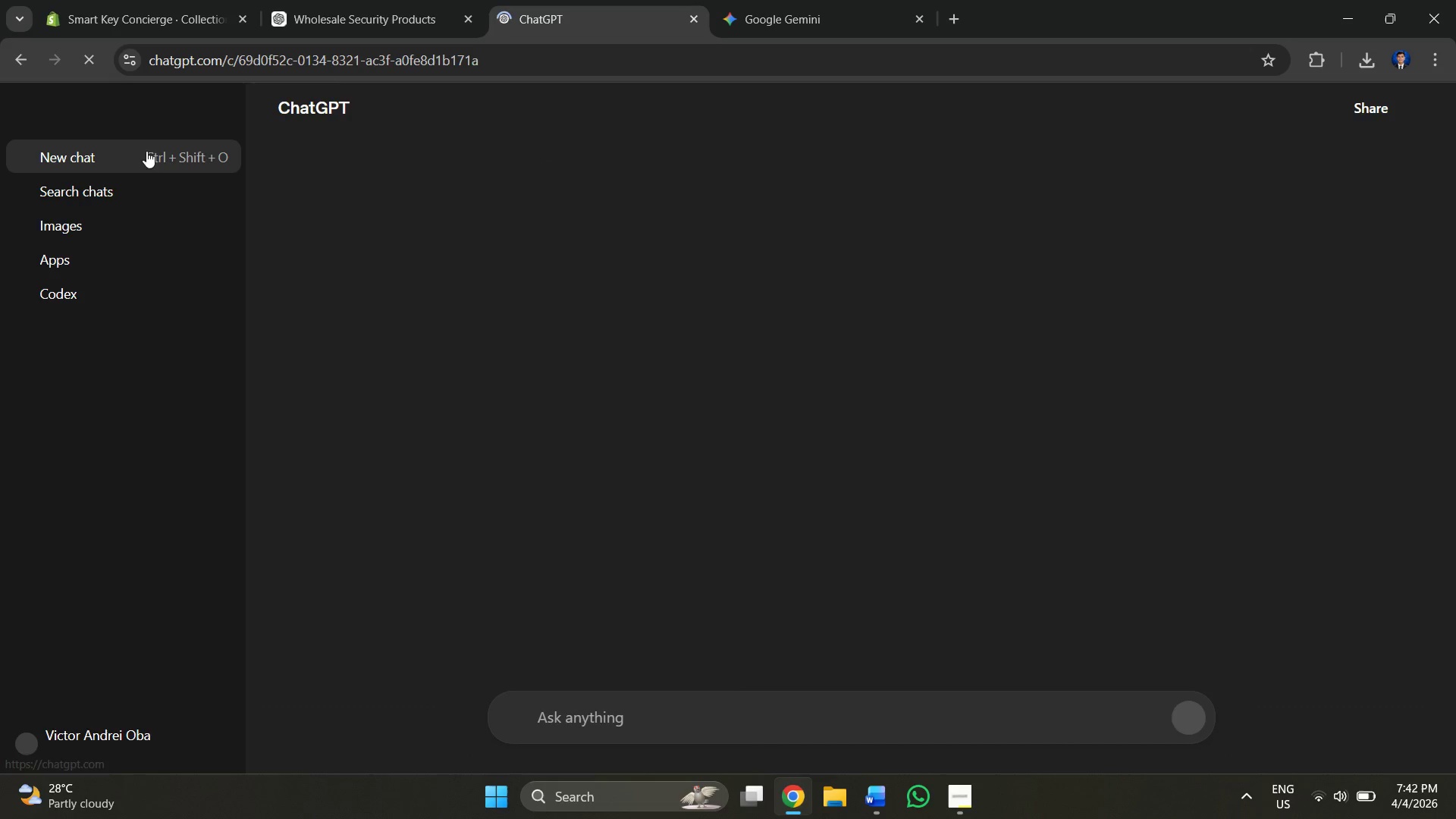 
left_click([126, 168])
 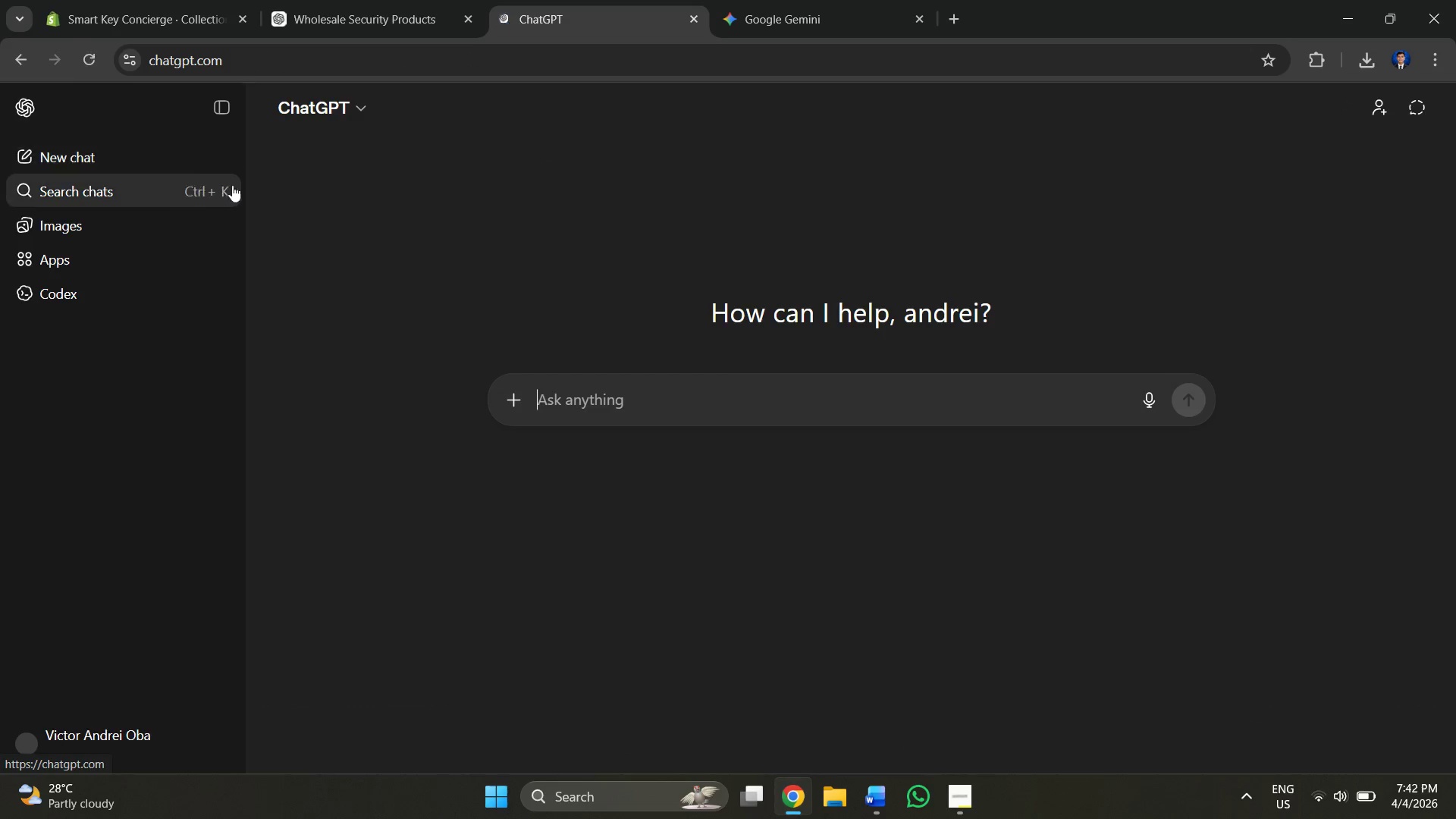 
left_click([552, 389])
 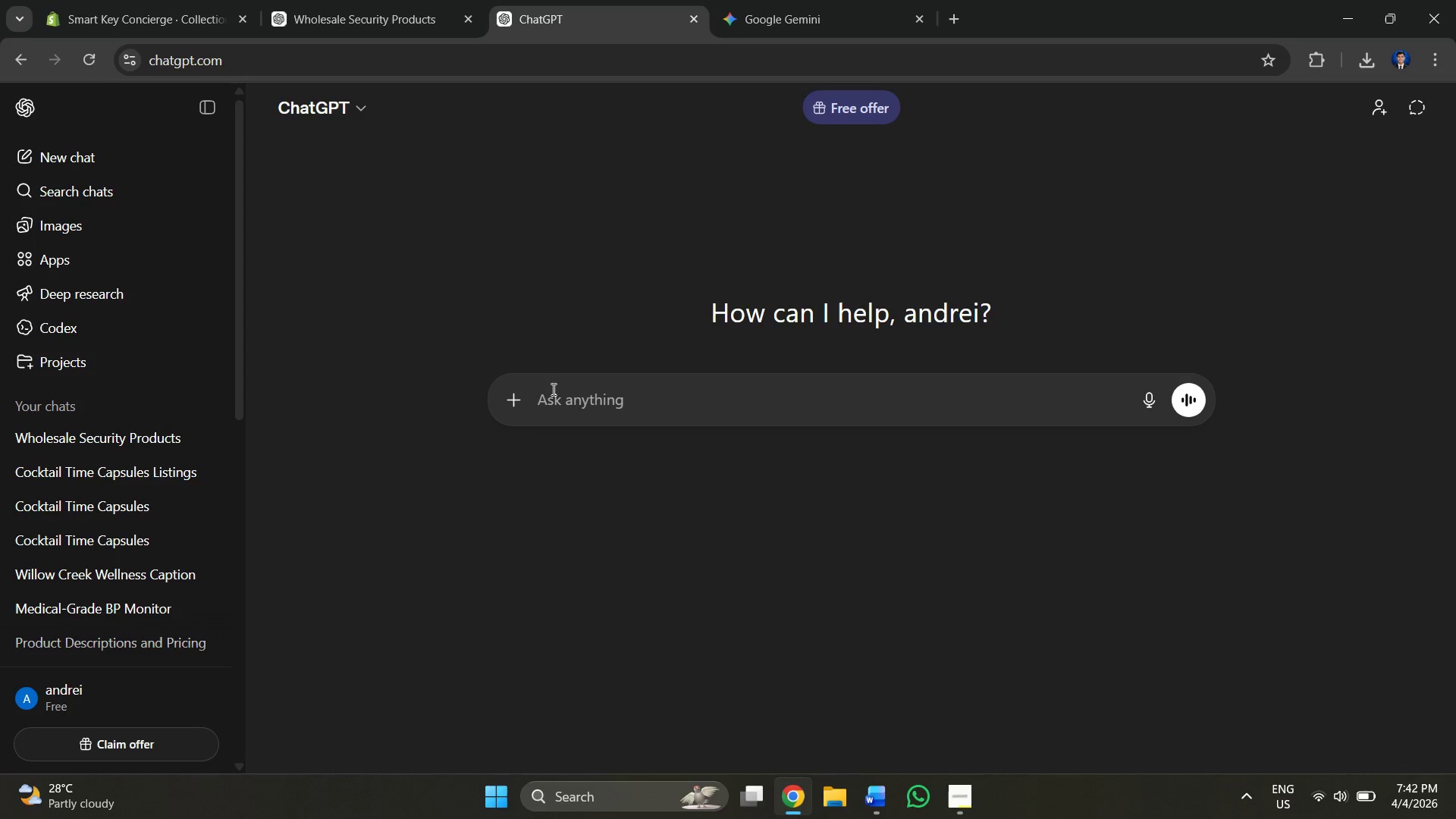 
wait(9.09)
 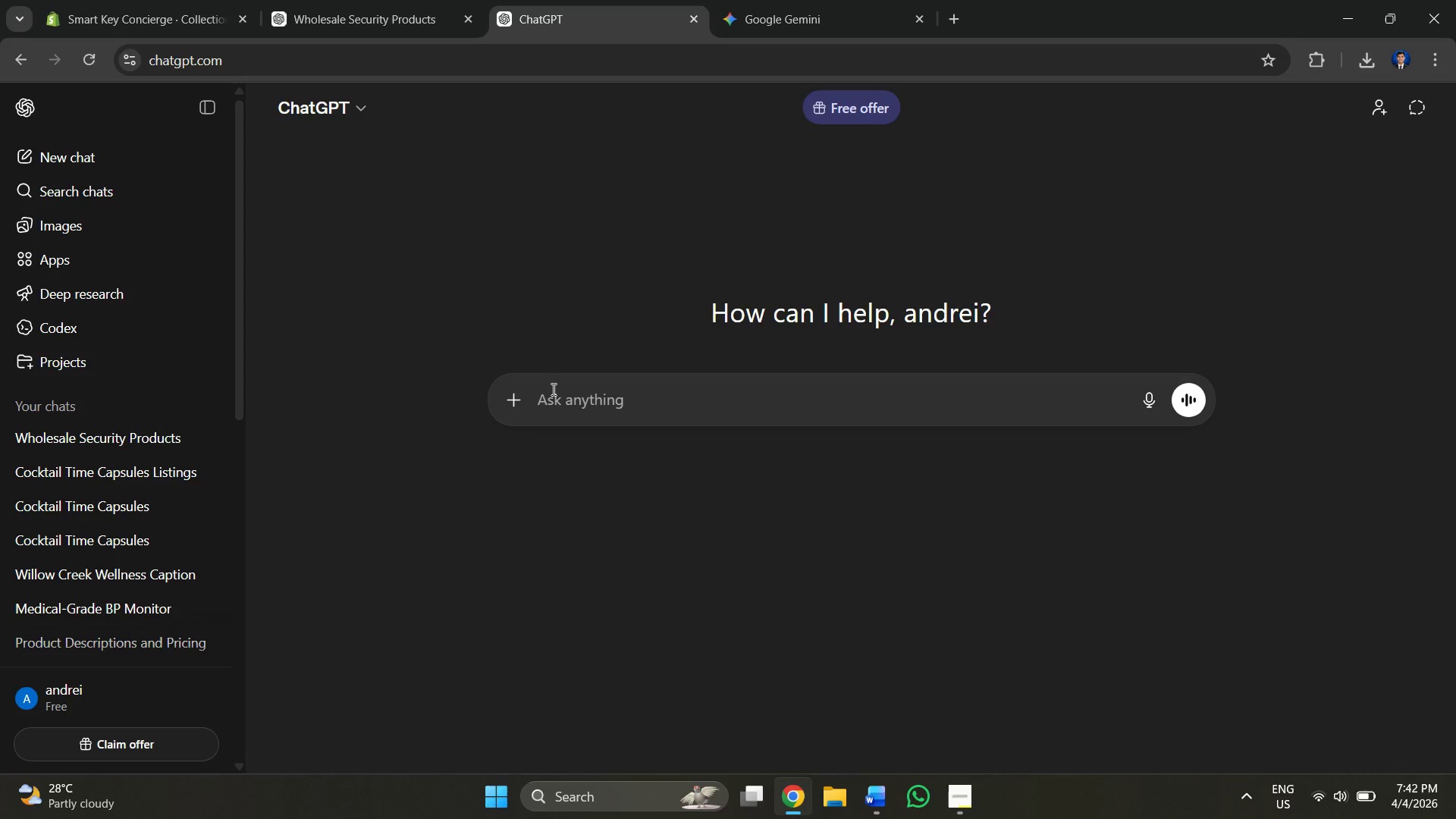 
type(write me a dec)
key(Backspace)
type(scription os)
key(Backspace)
type(d )
key(Backspace)
key(Backspace)
type(n )
 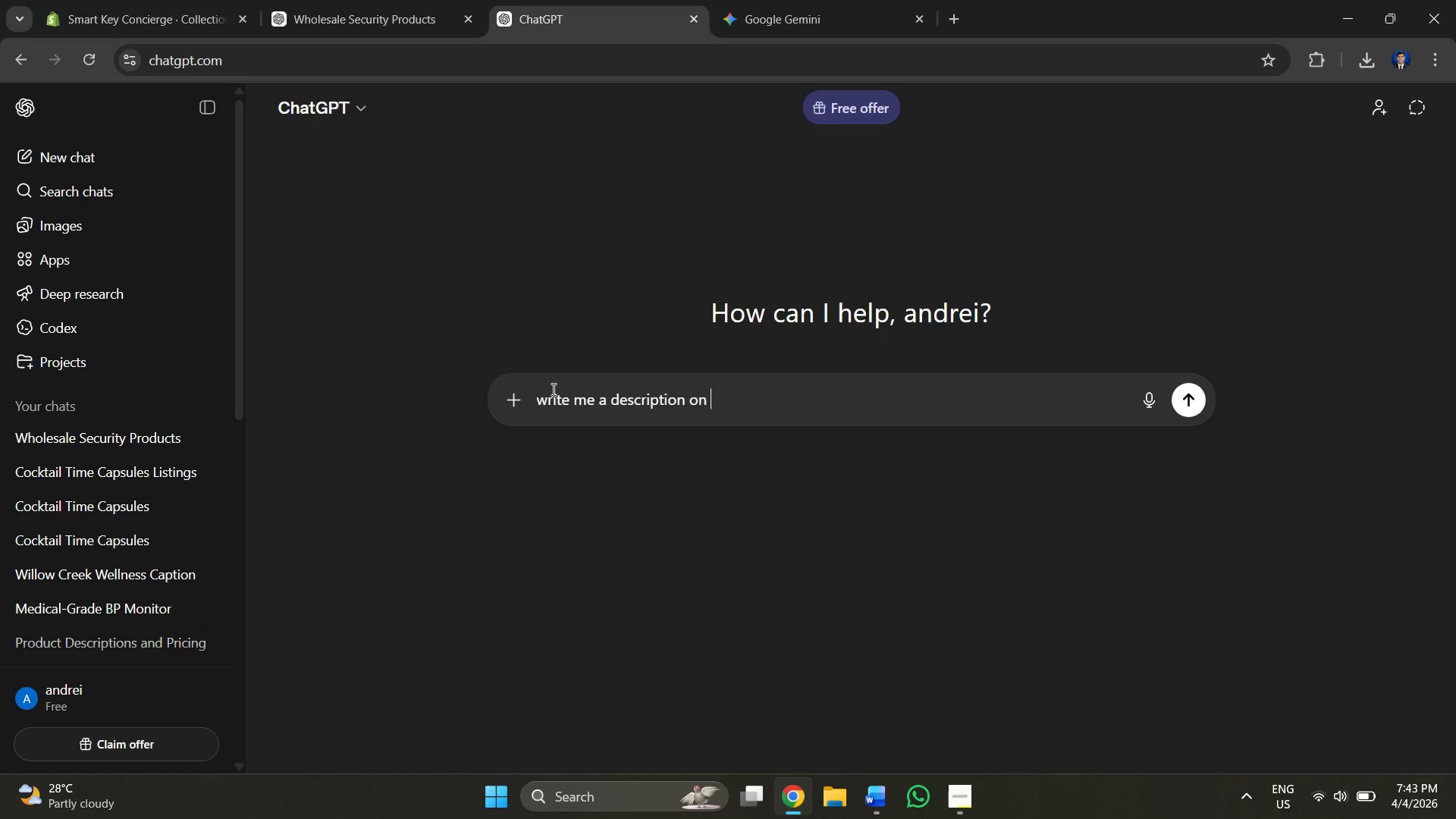 
key(Control+V)
 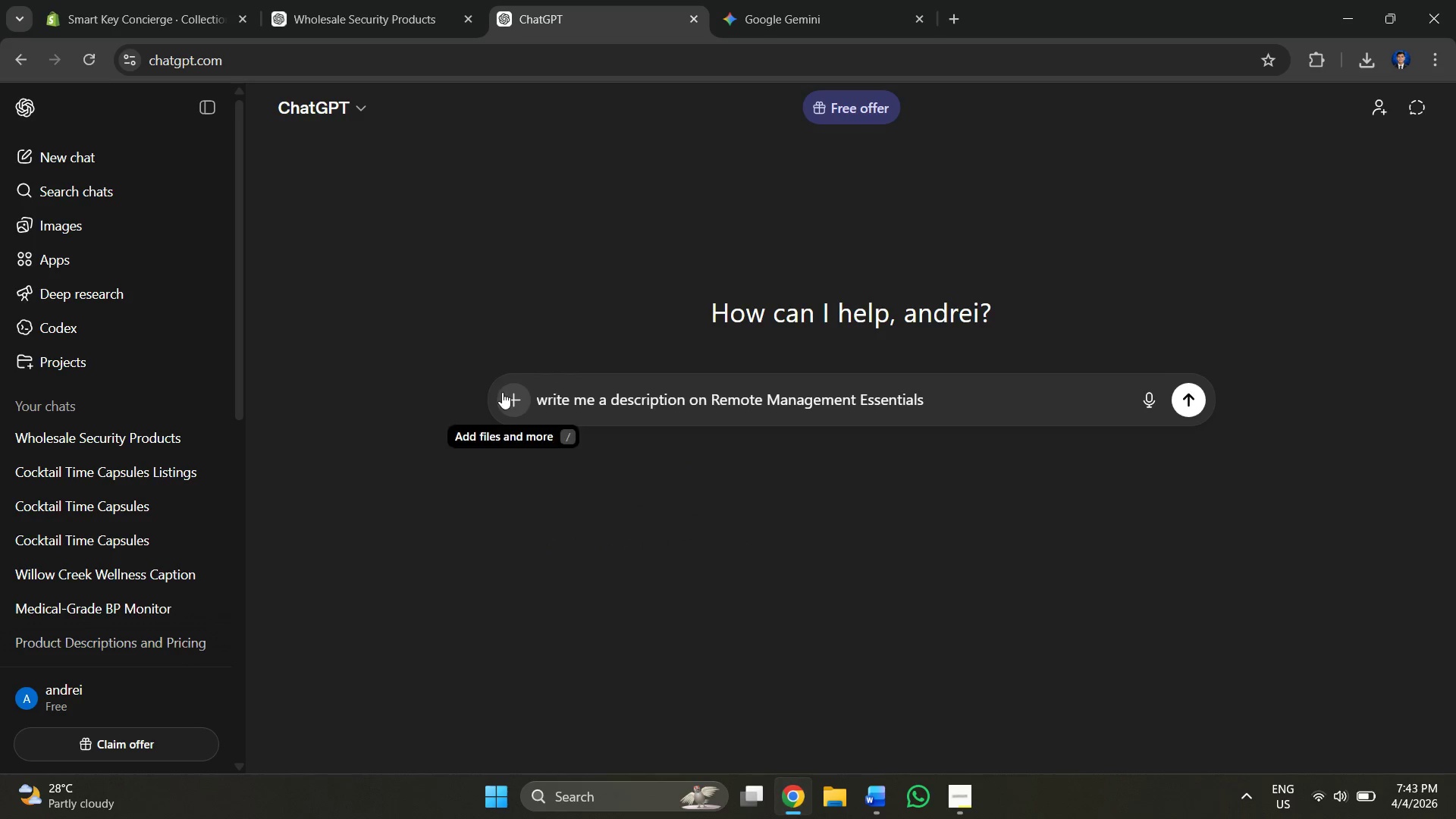 
left_click([357, 5])
 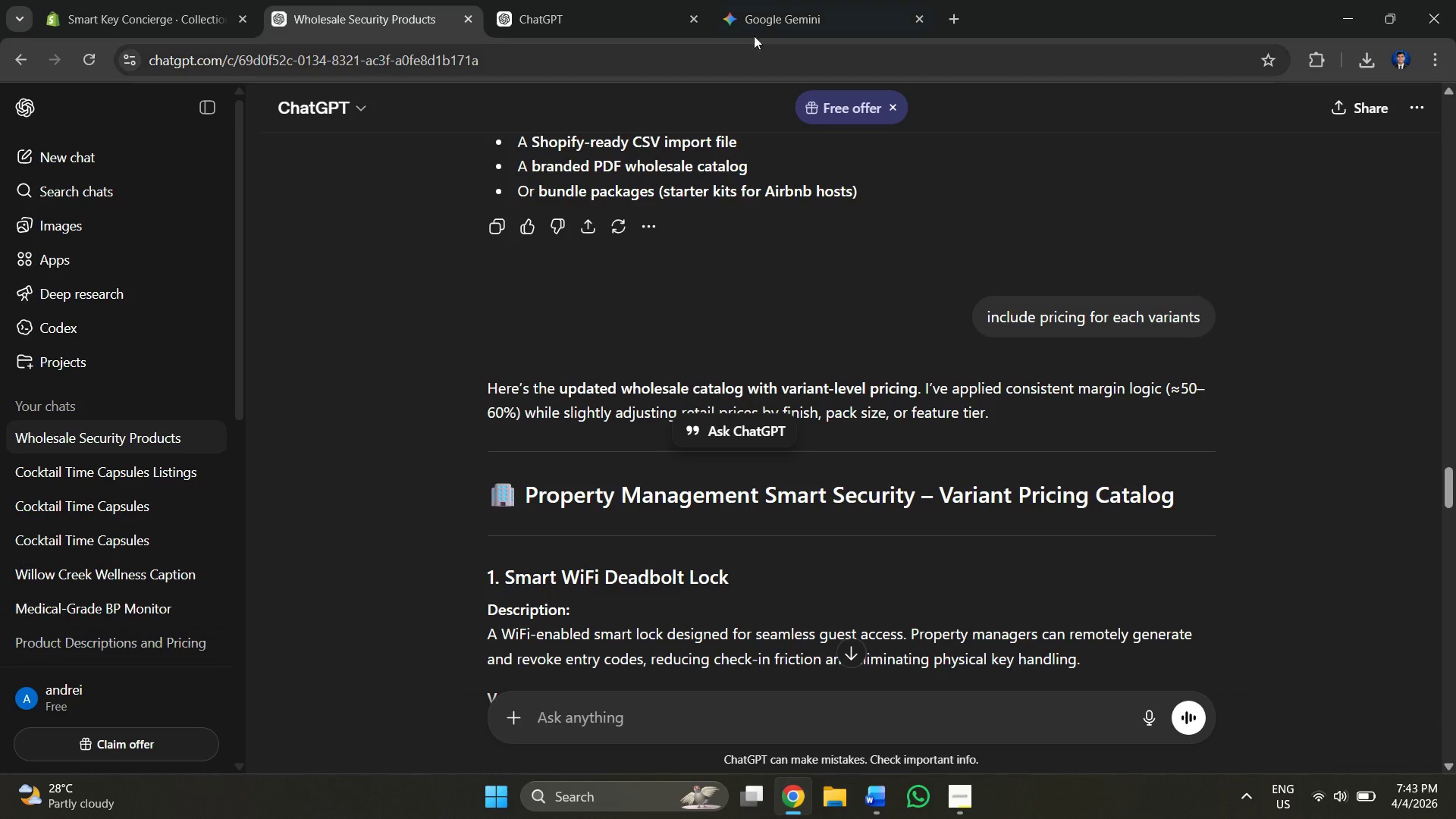 
scroll: coordinate [792, 221], scroll_direction: down, amount: 3.0
 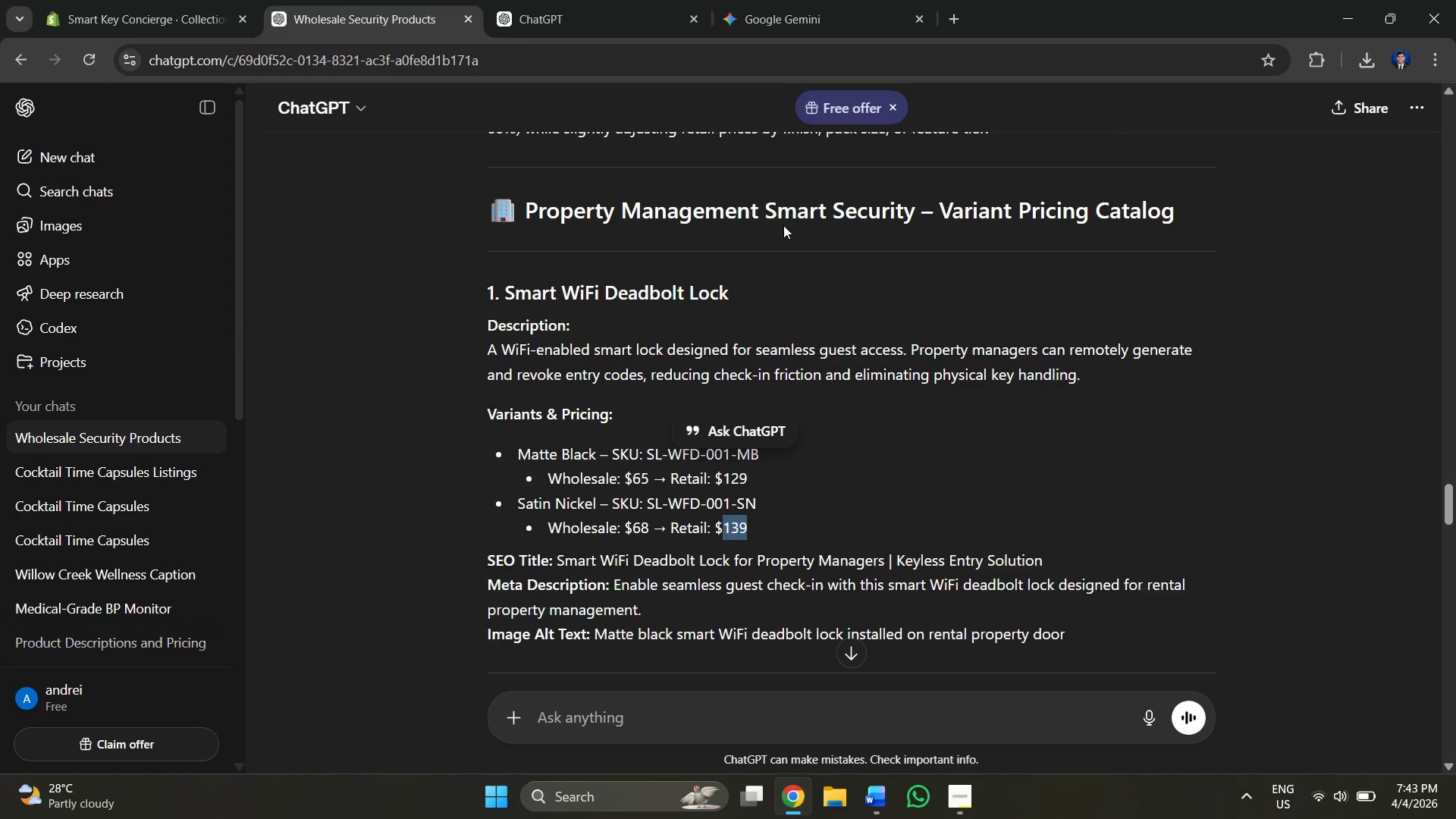 
scroll: coordinate [783, 225], scroll_direction: up, amount: 1.0
 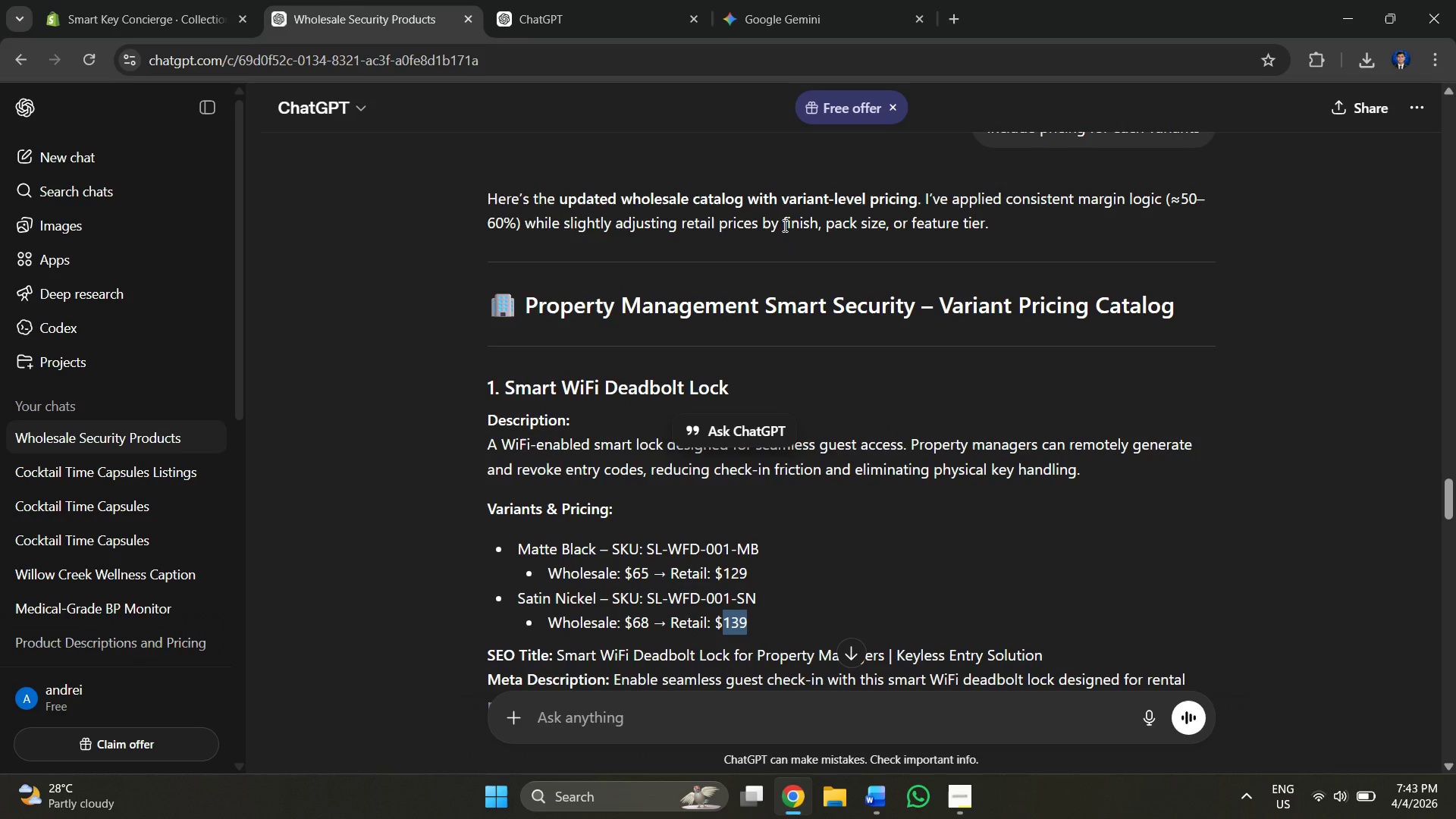 
scroll: coordinate [783, 225], scroll_direction: down, amount: 3.0
 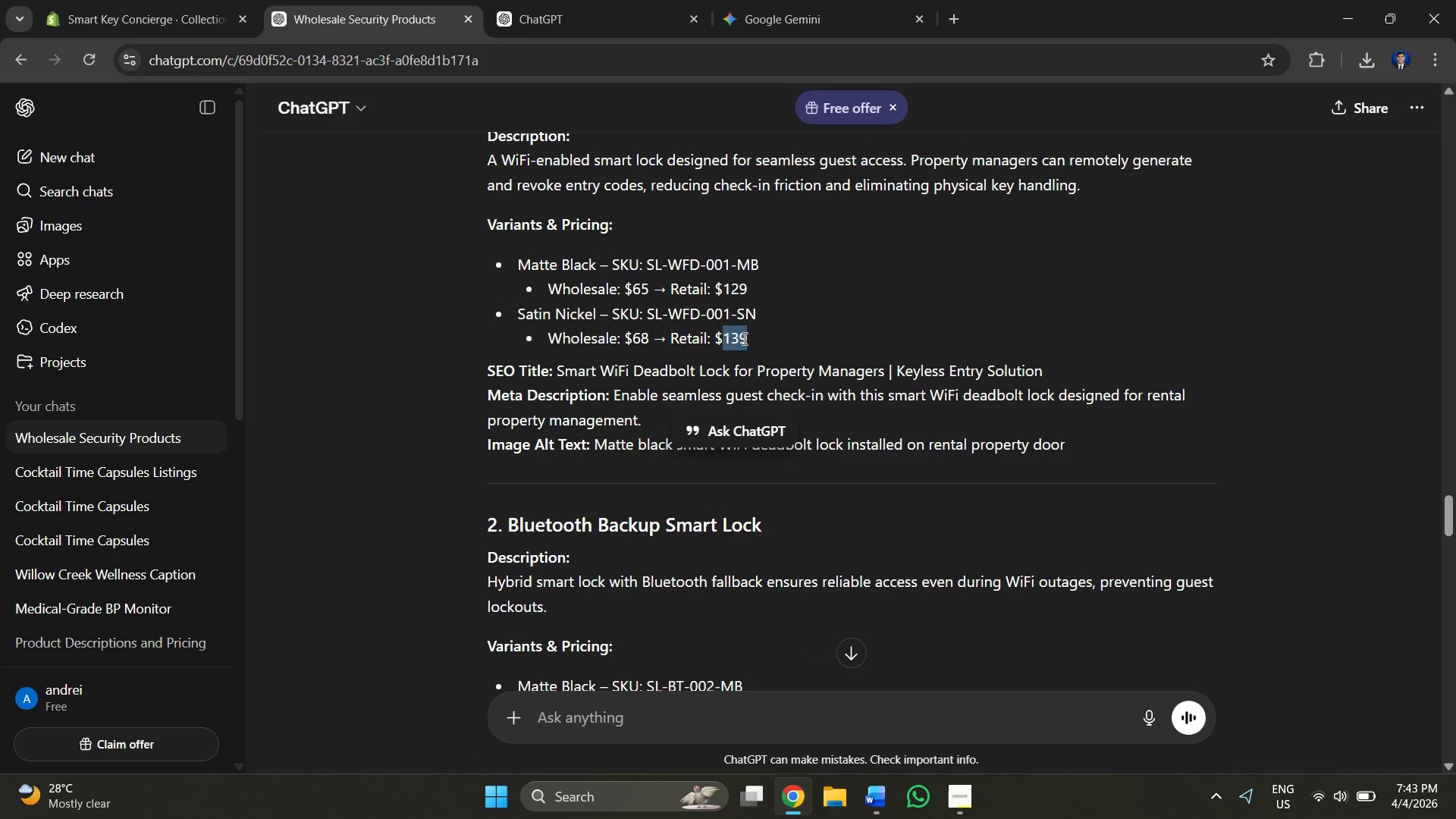 
scroll: coordinate [915, 346], scroll_direction: up, amount: 4.0
 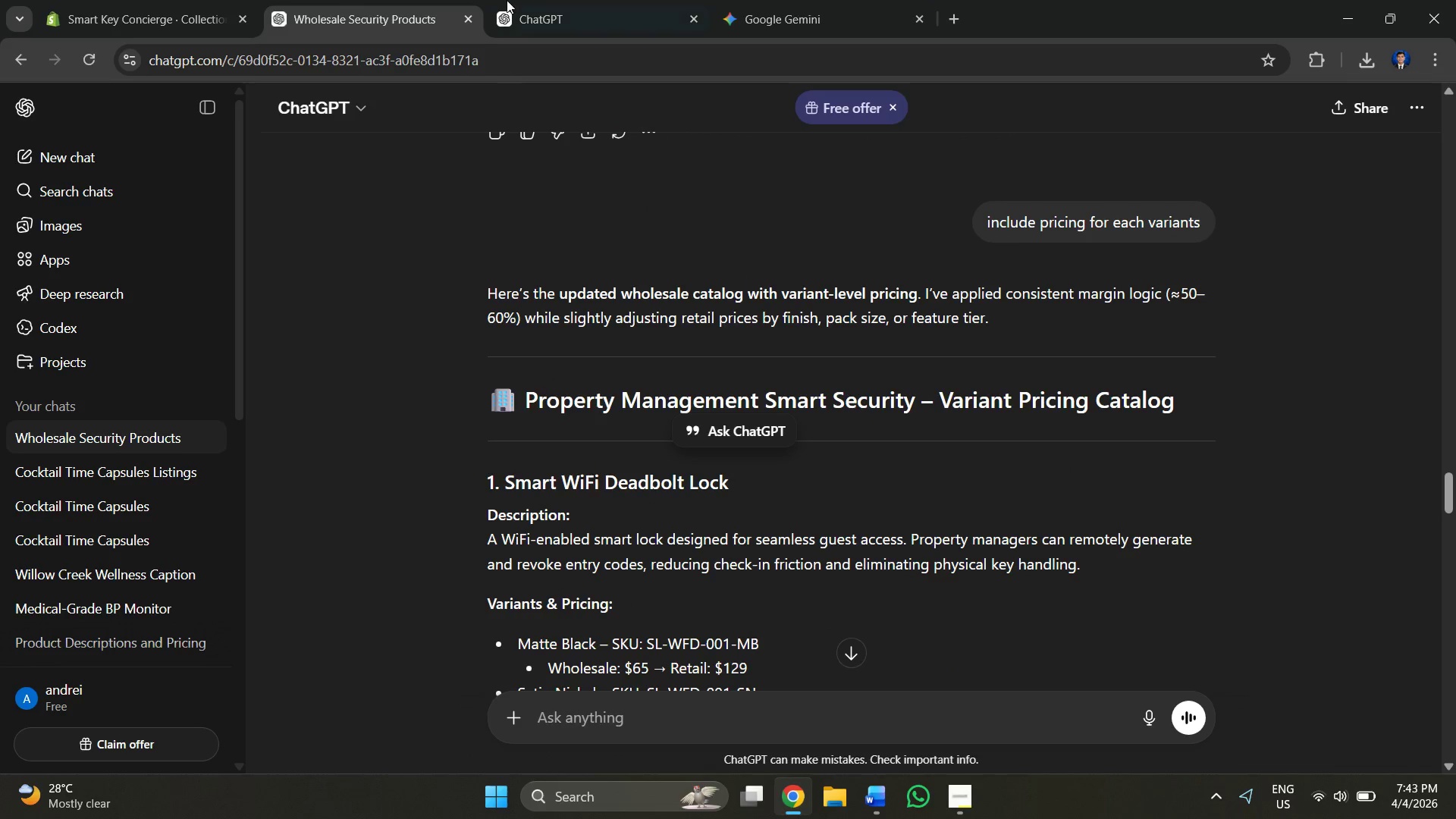 
left_click([526, 0])
 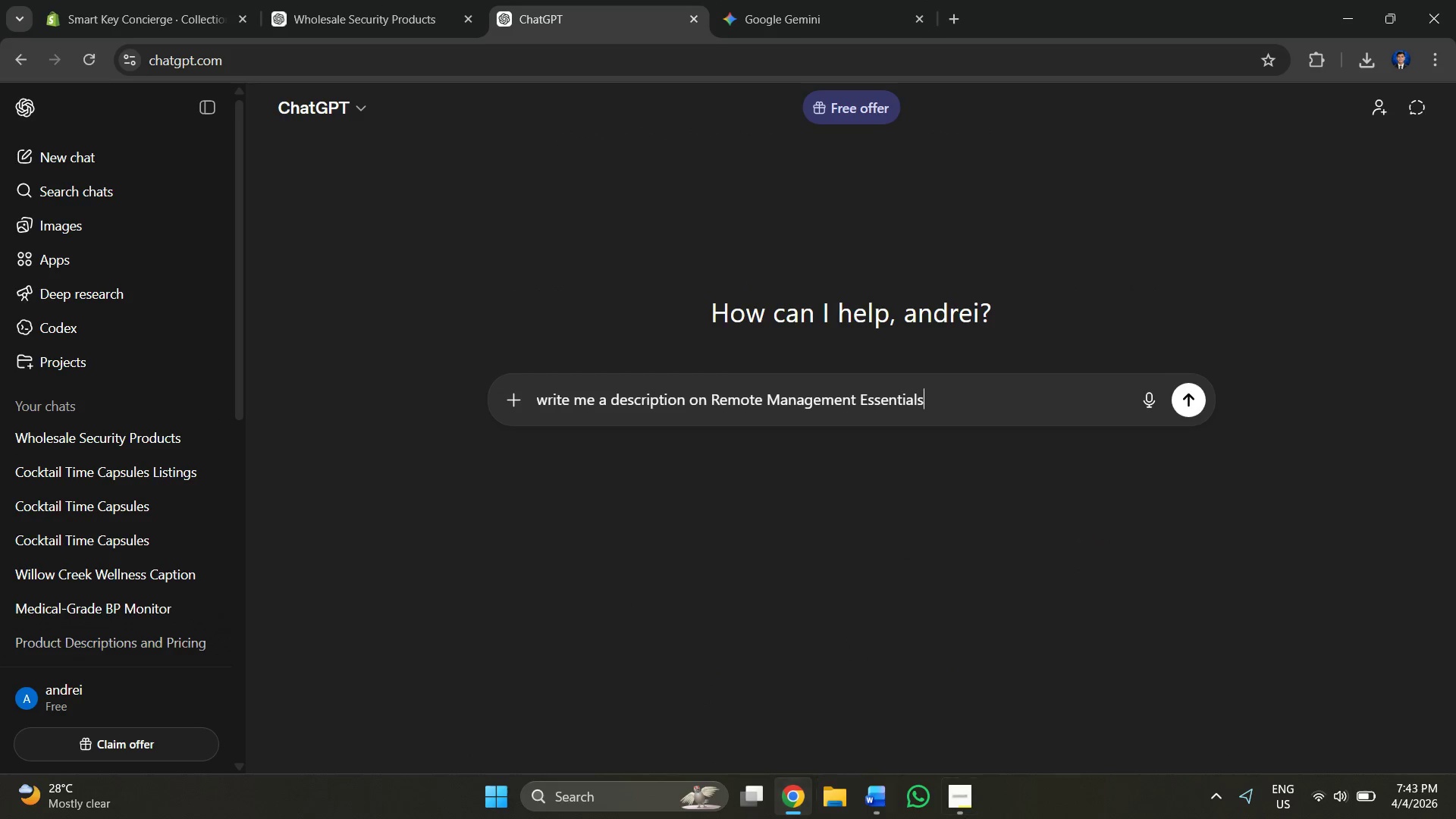 
left_click([959, 802])